 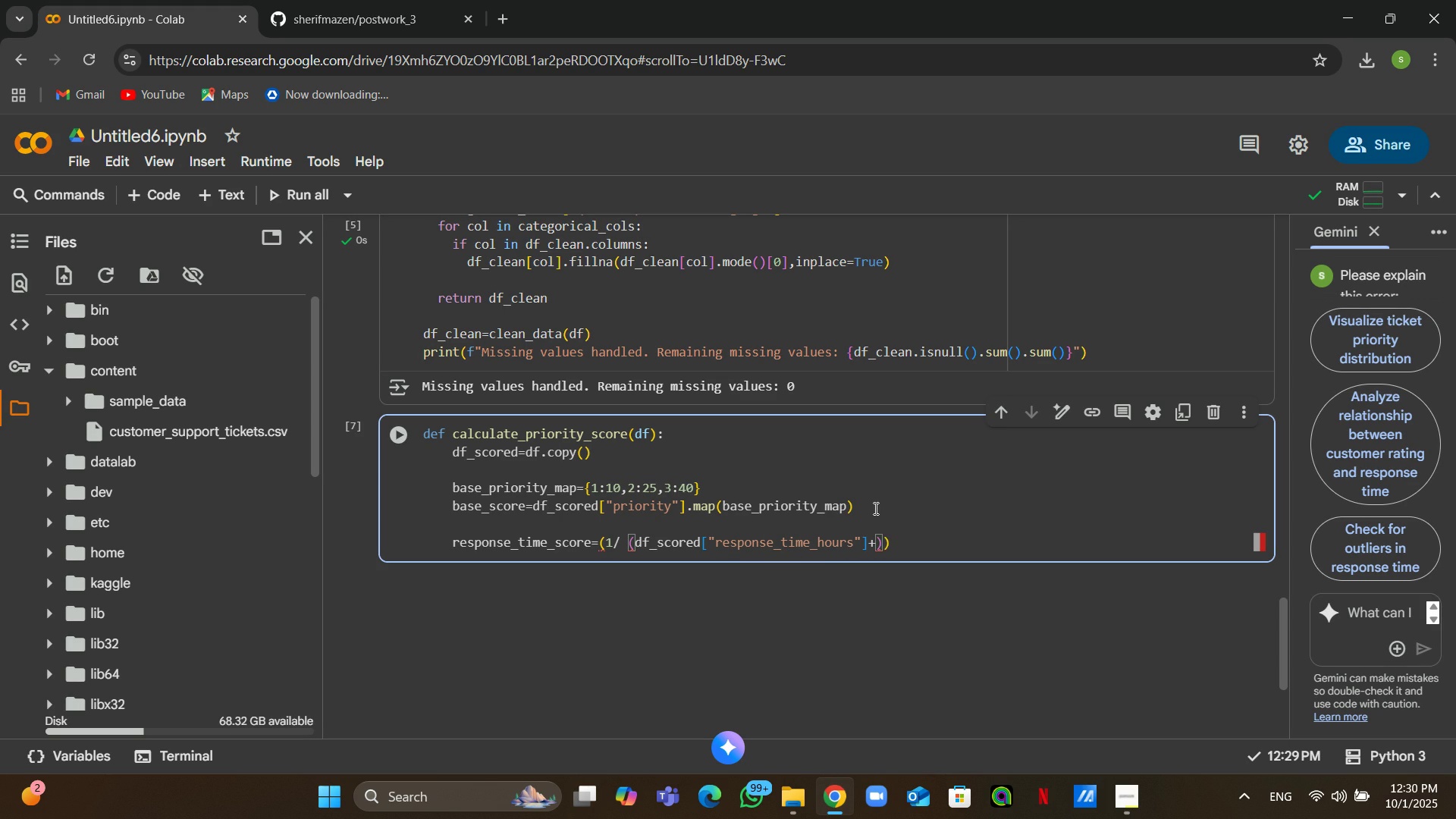 
key(Numpad1)
 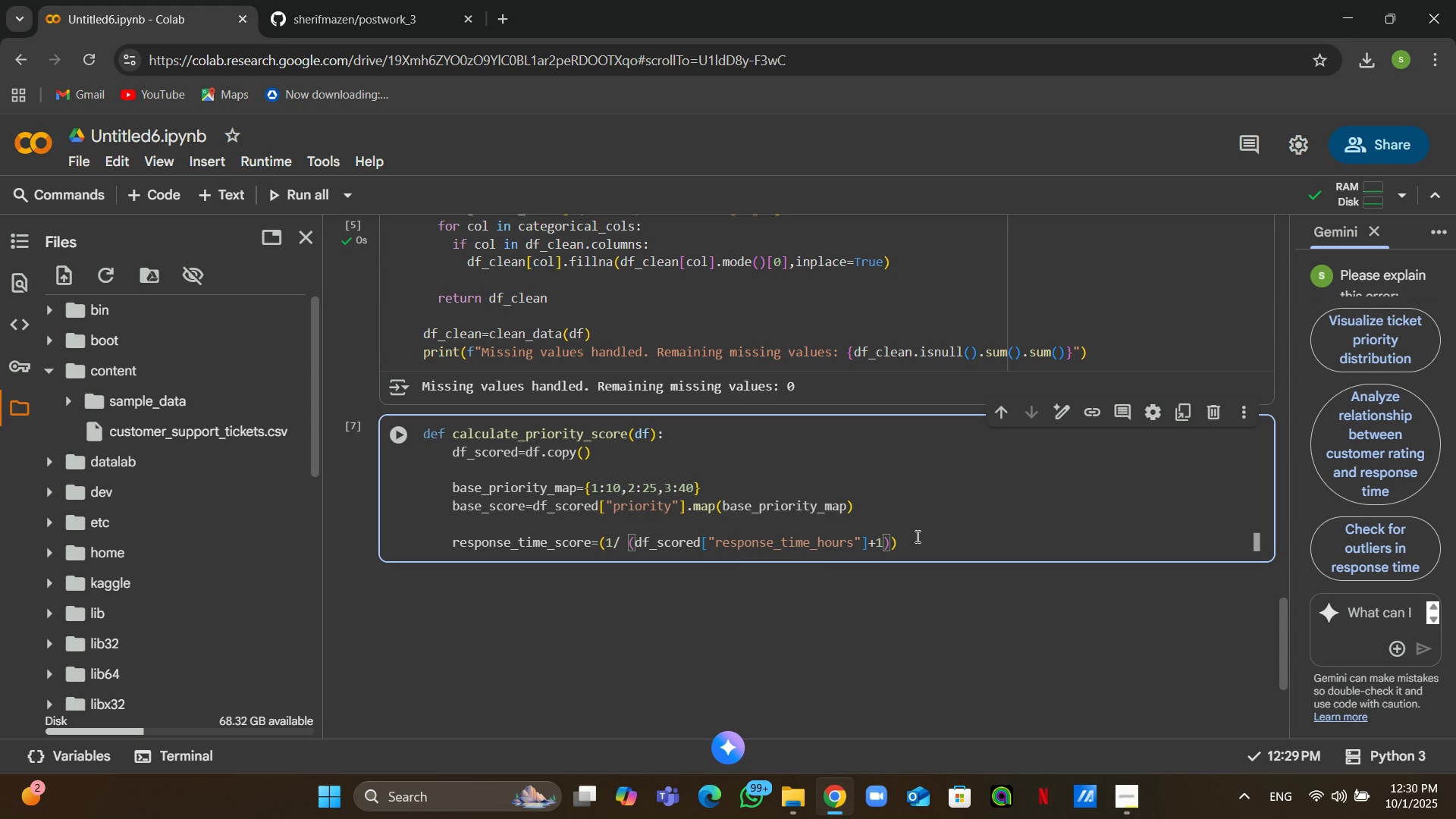 
wait(5.95)
 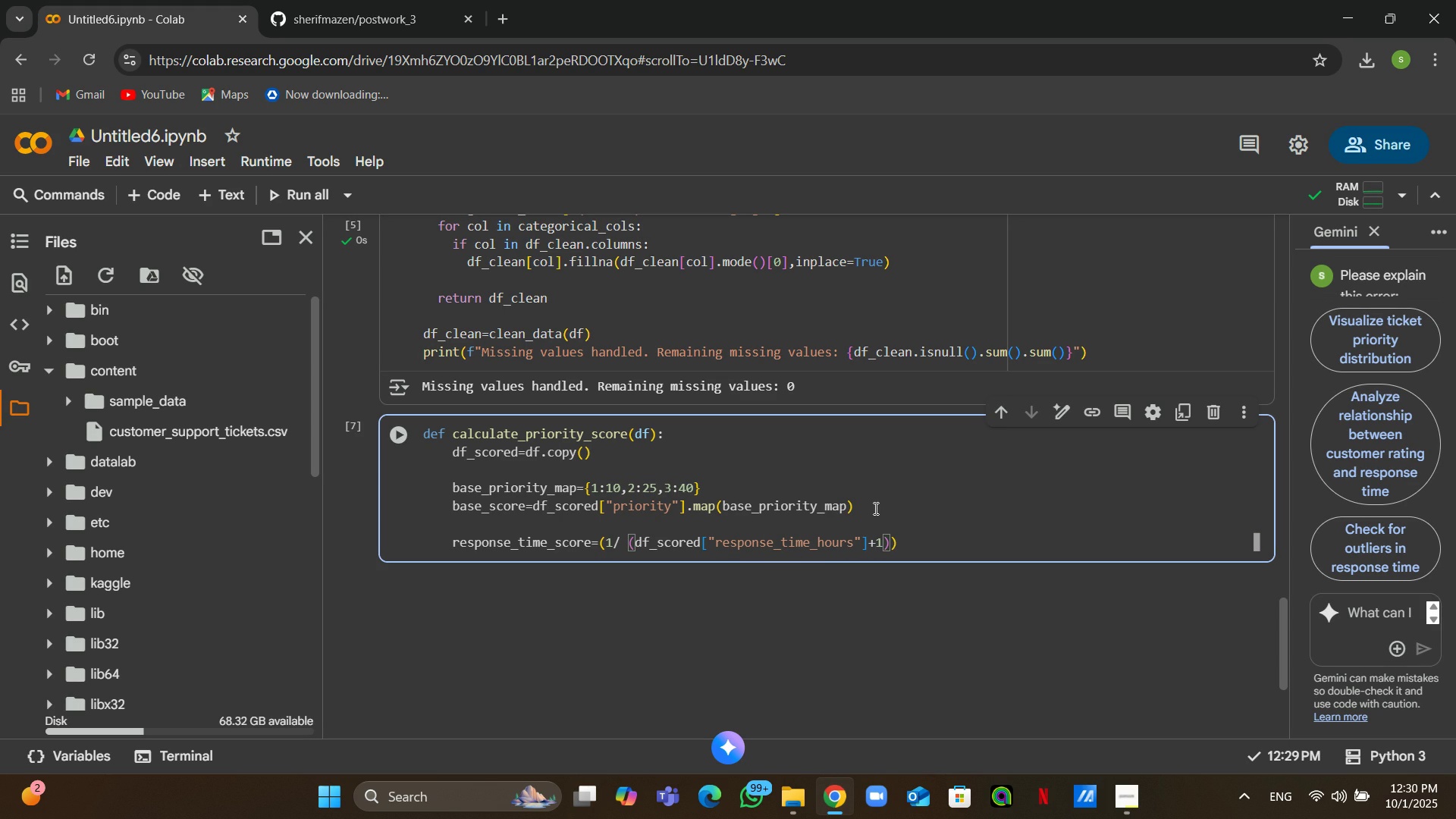 
right_click([918, 544])
 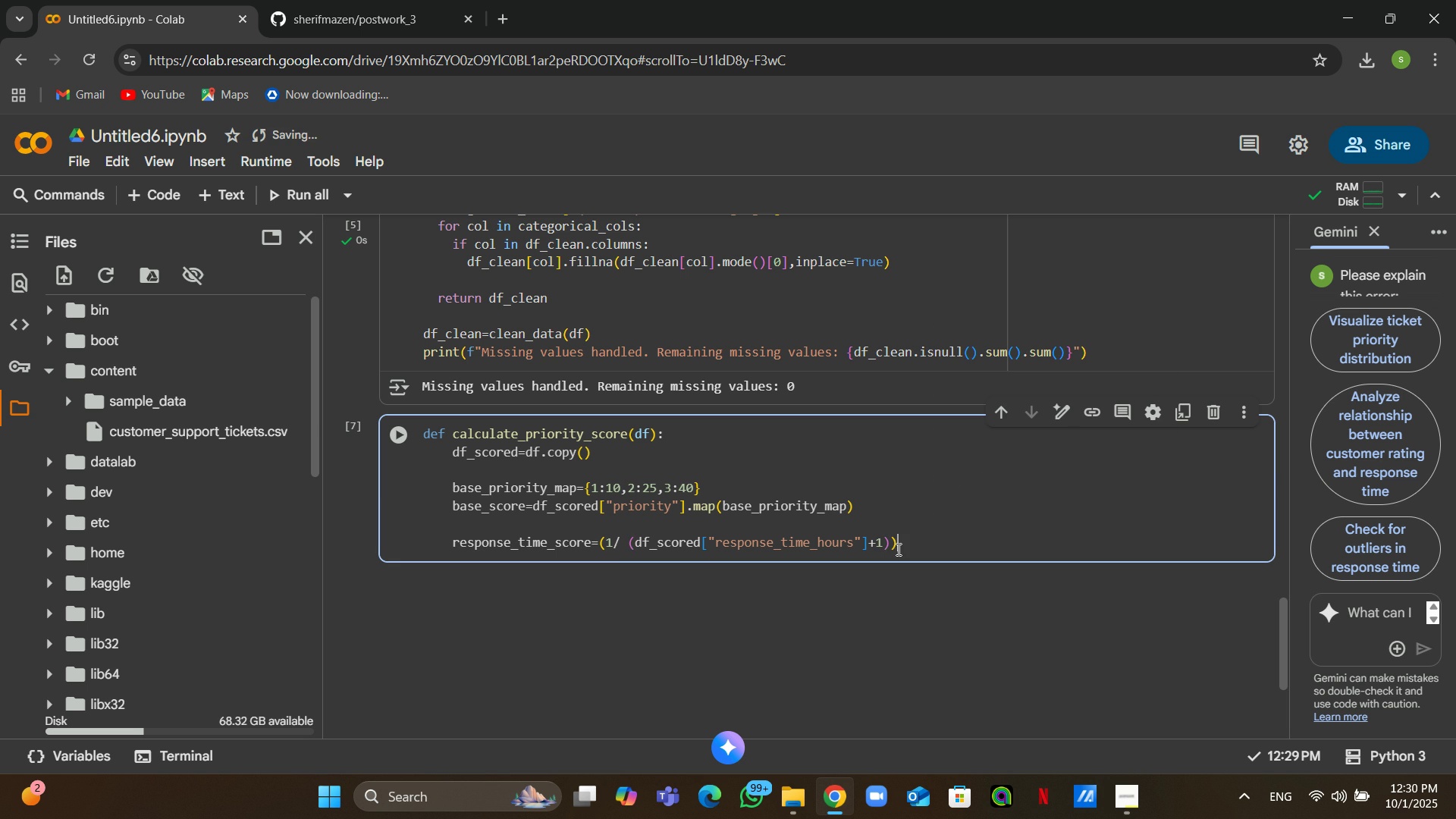 
left_click([897, 549])
 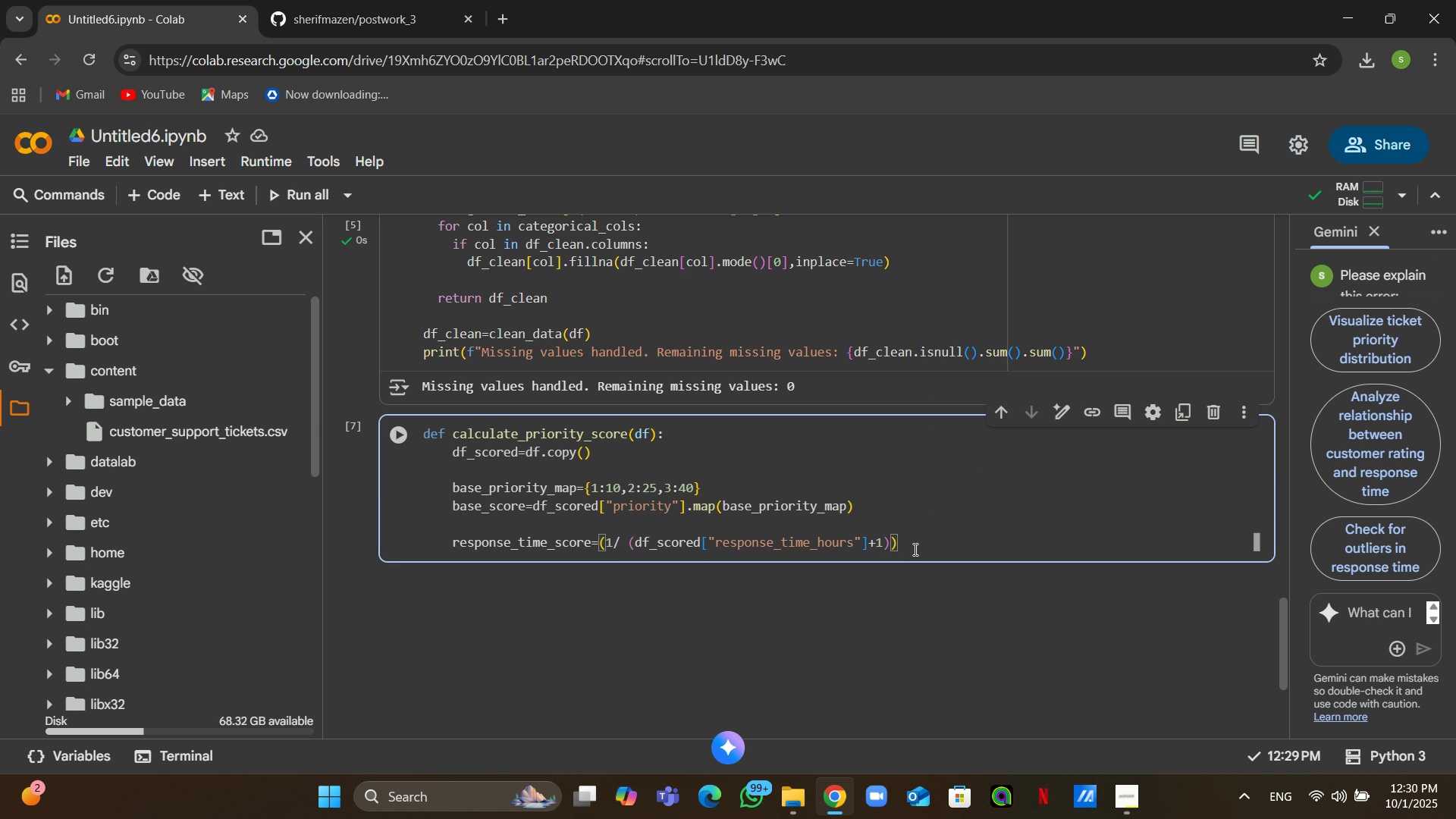 
left_click([914, 549])
 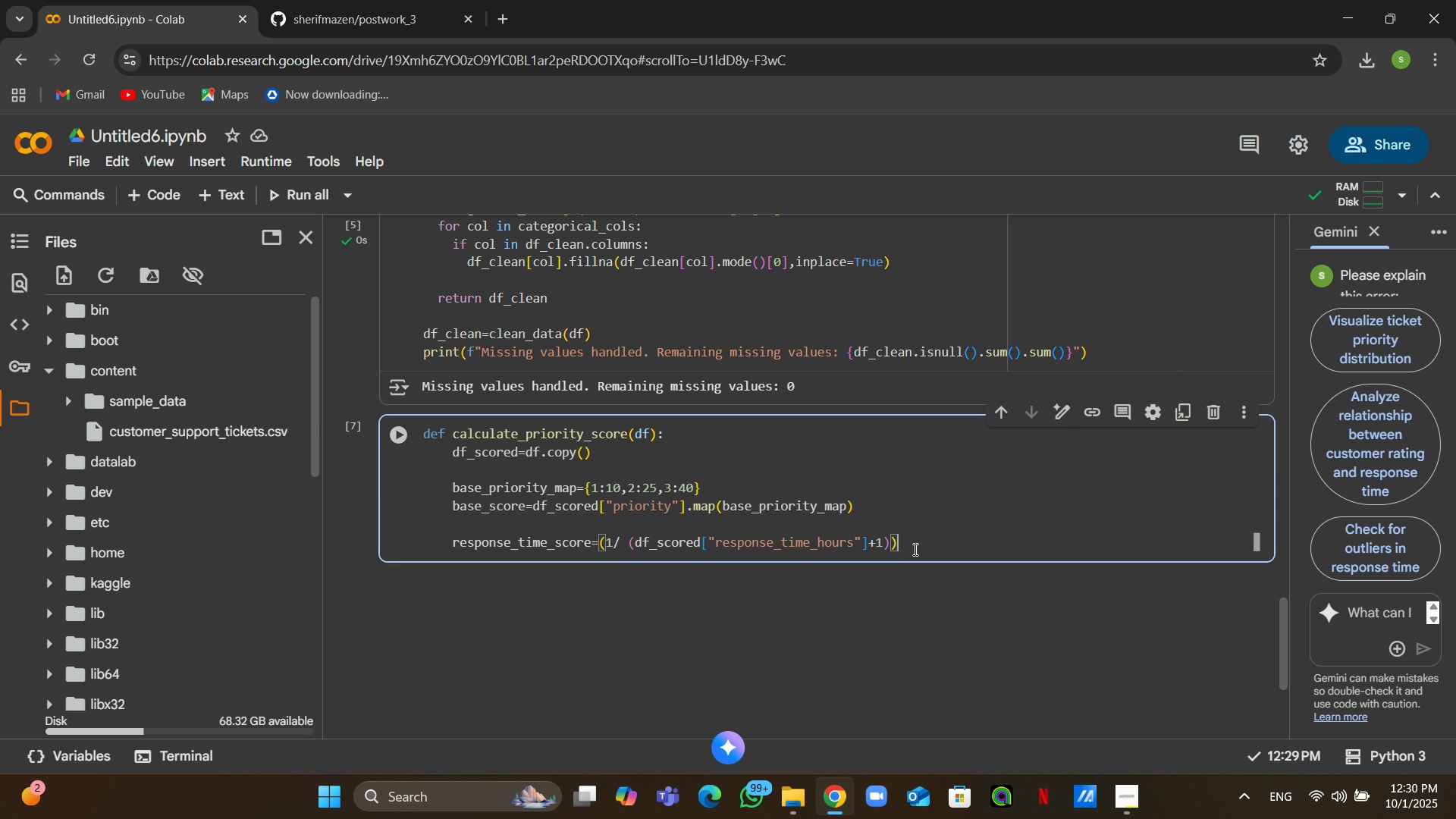 
key(Space)
 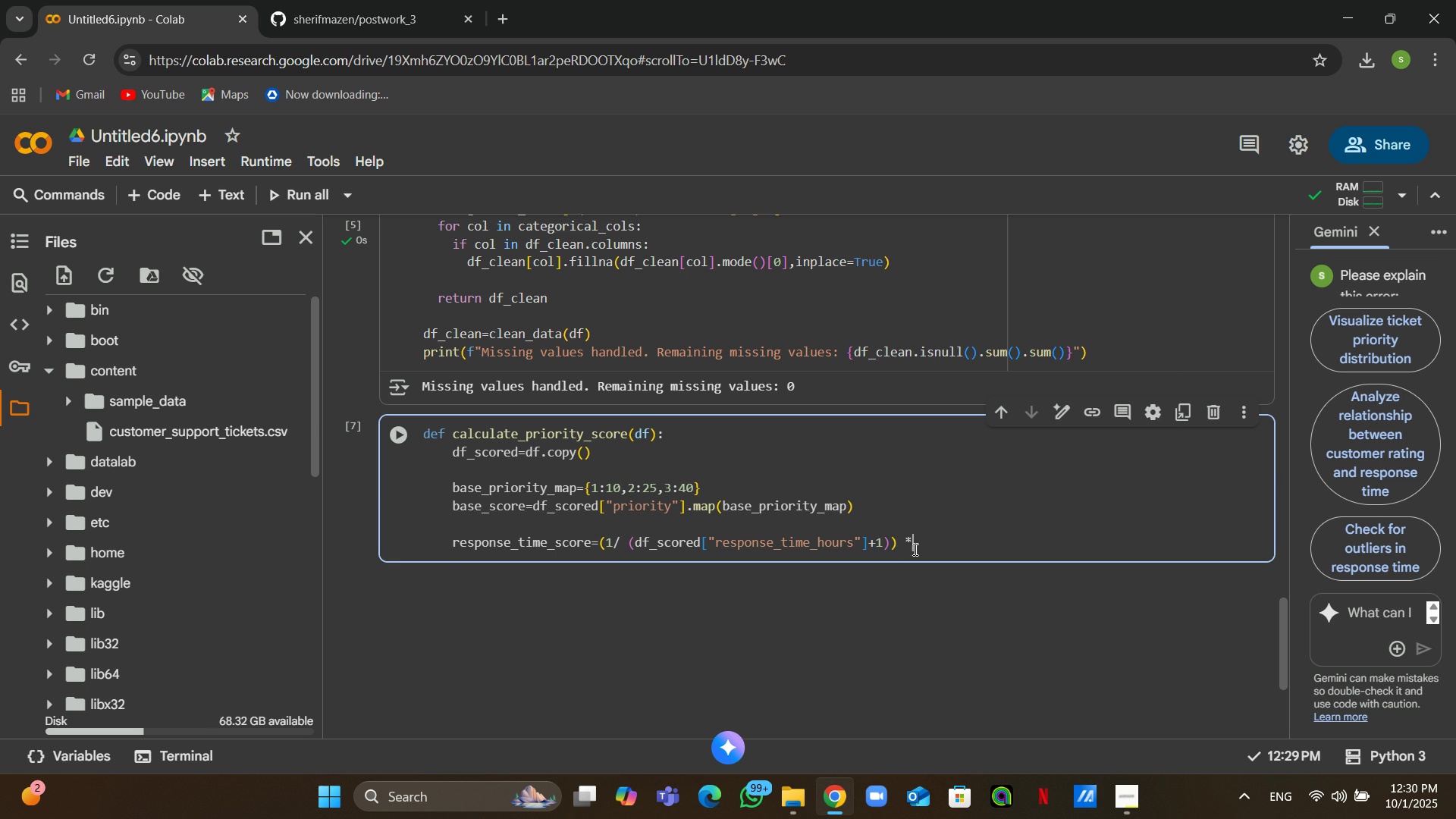 
key(NumpadMultiply)